 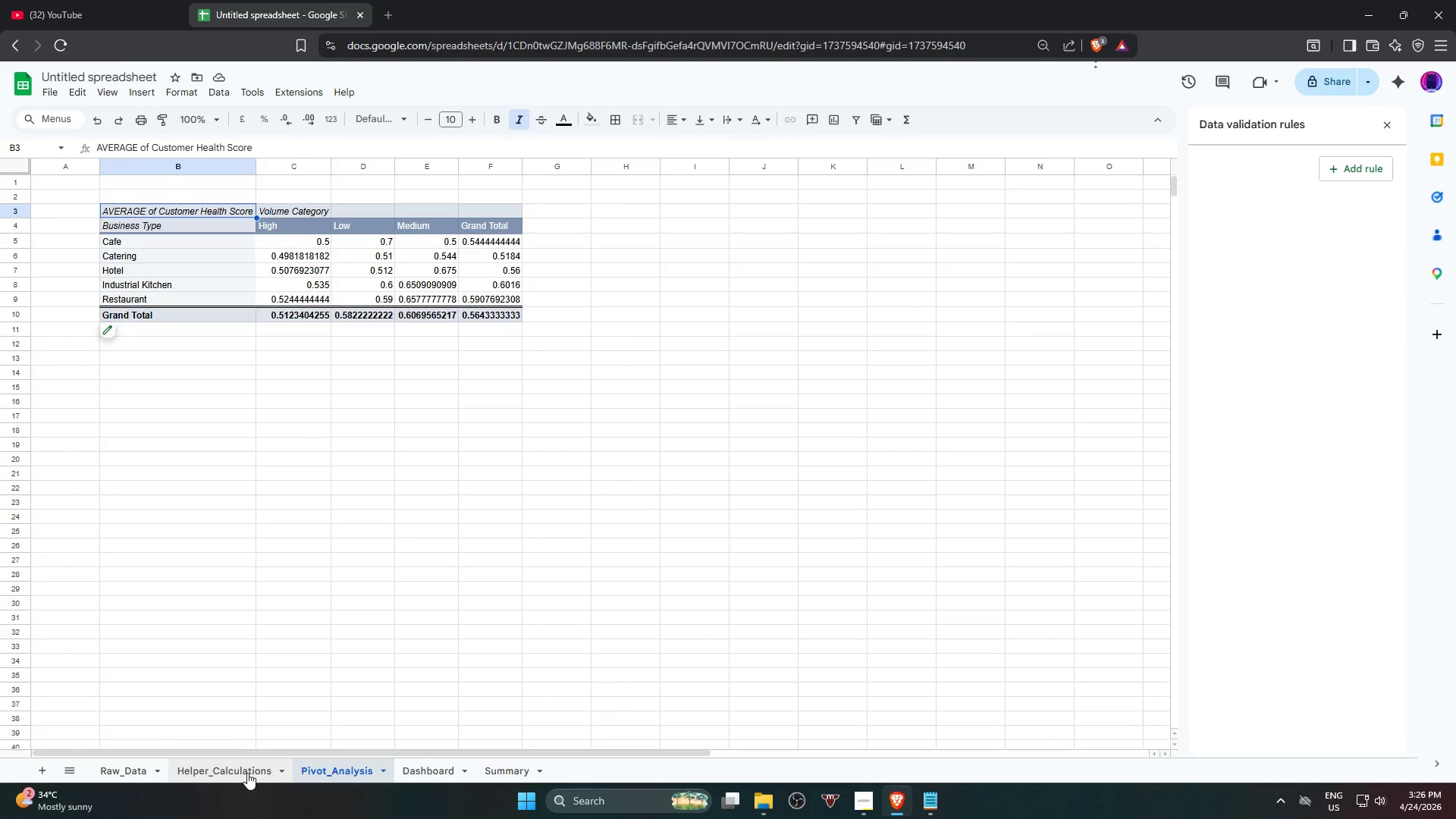 
left_click([229, 773])
 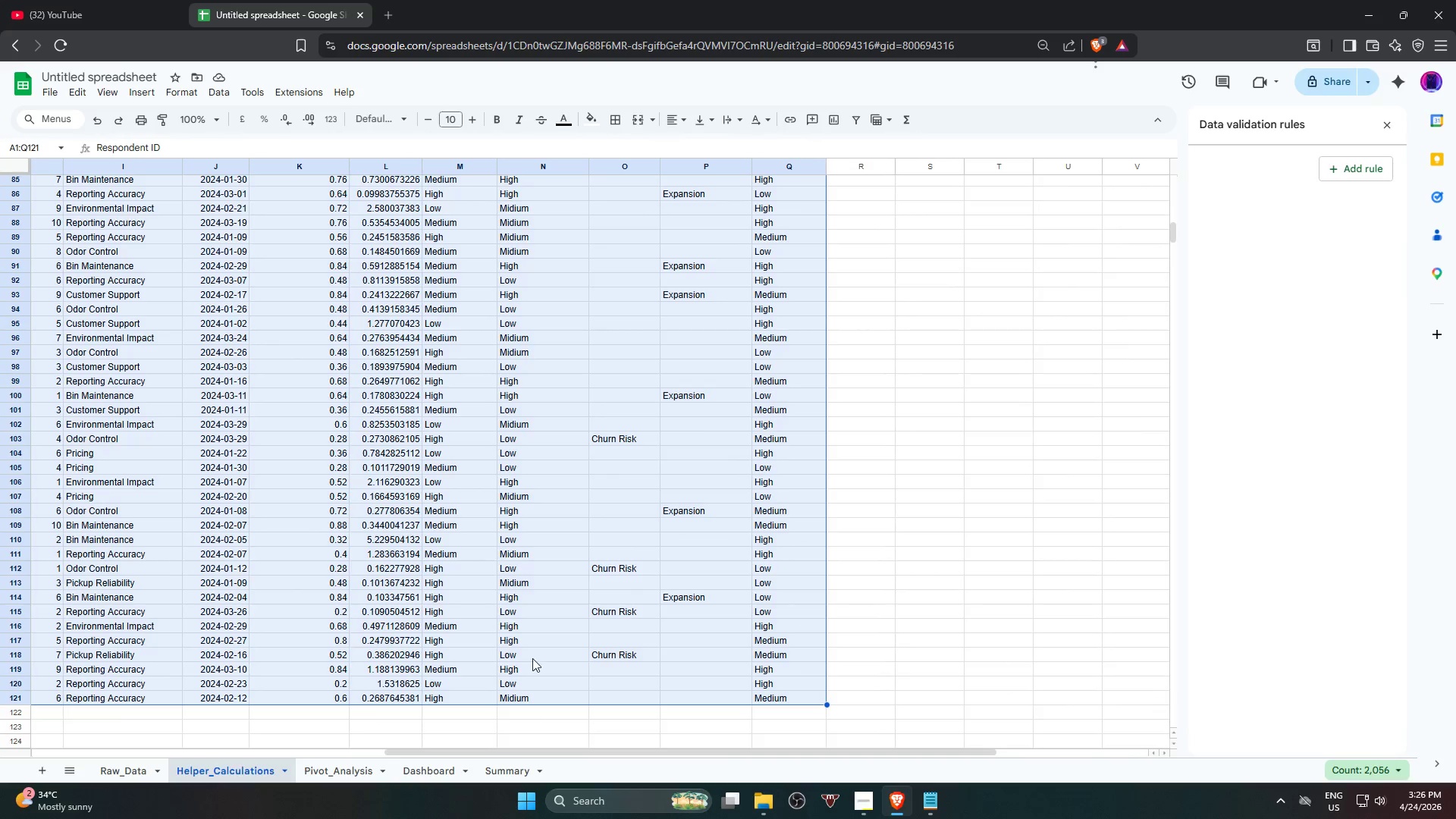 
scroll: coordinate [634, 563], scroll_direction: up, amount: 18.0
 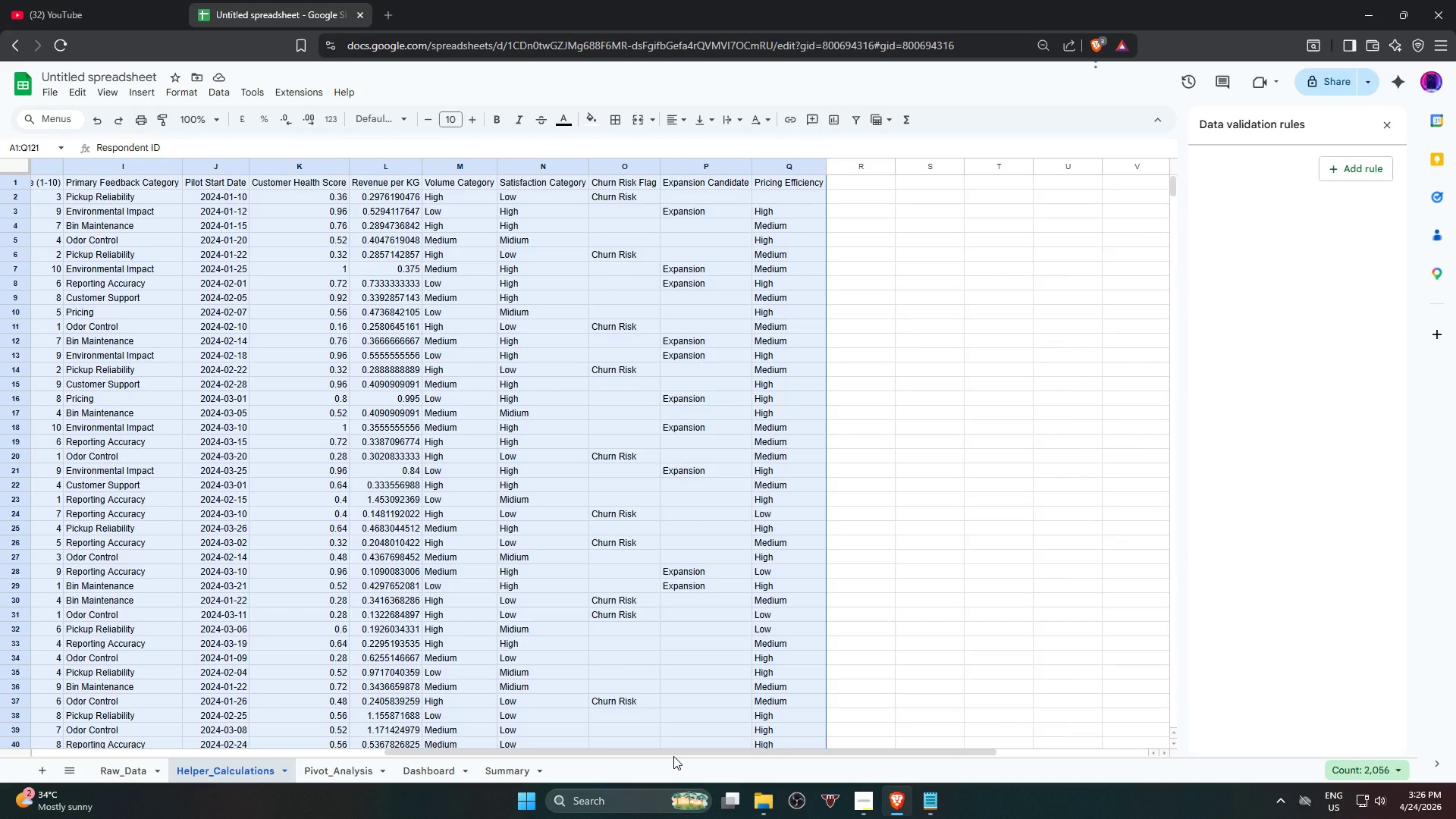 
left_click_drag(start_coordinate=[660, 752], to_coordinate=[588, 755])
 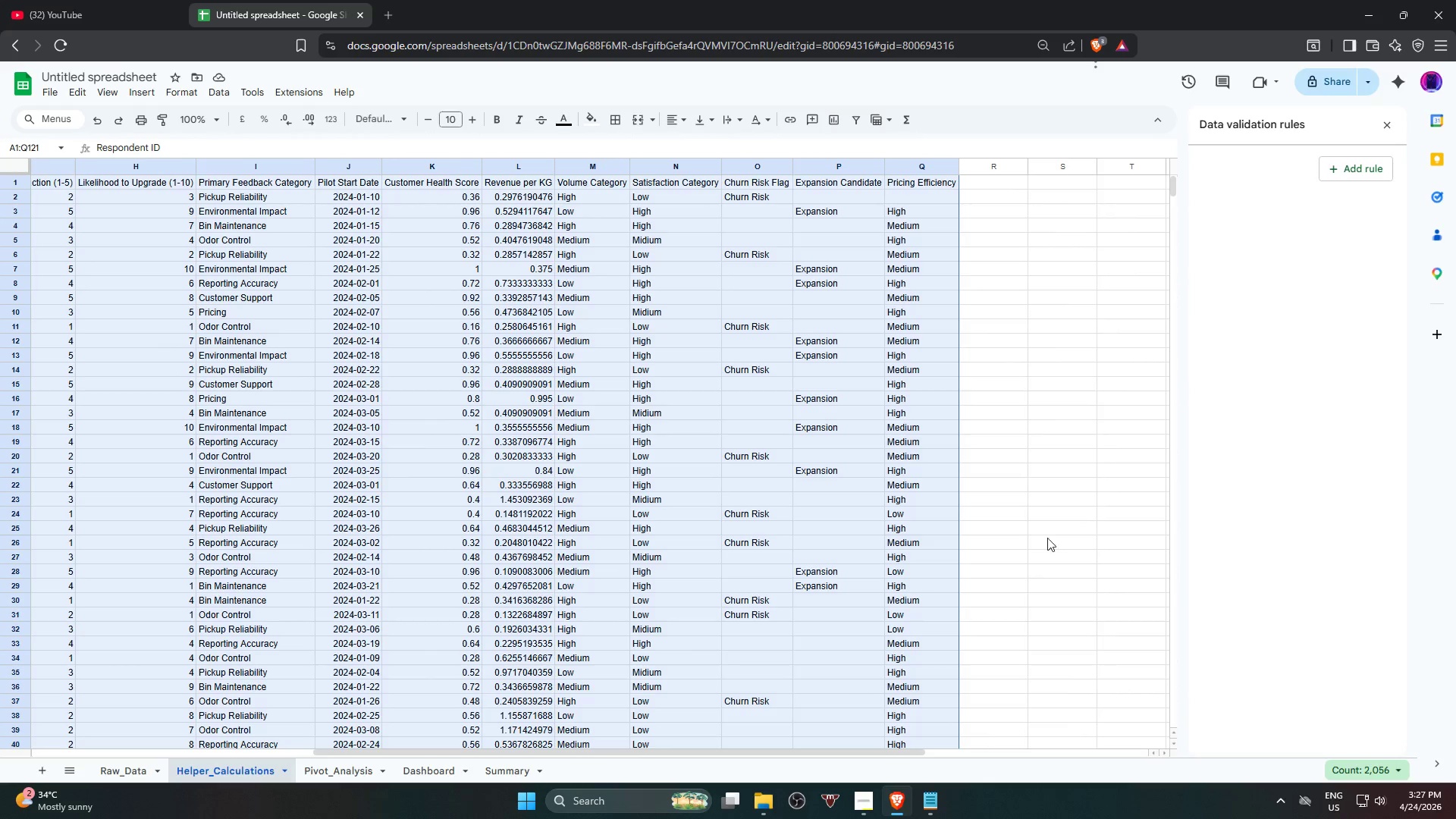 
left_click([996, 472])
 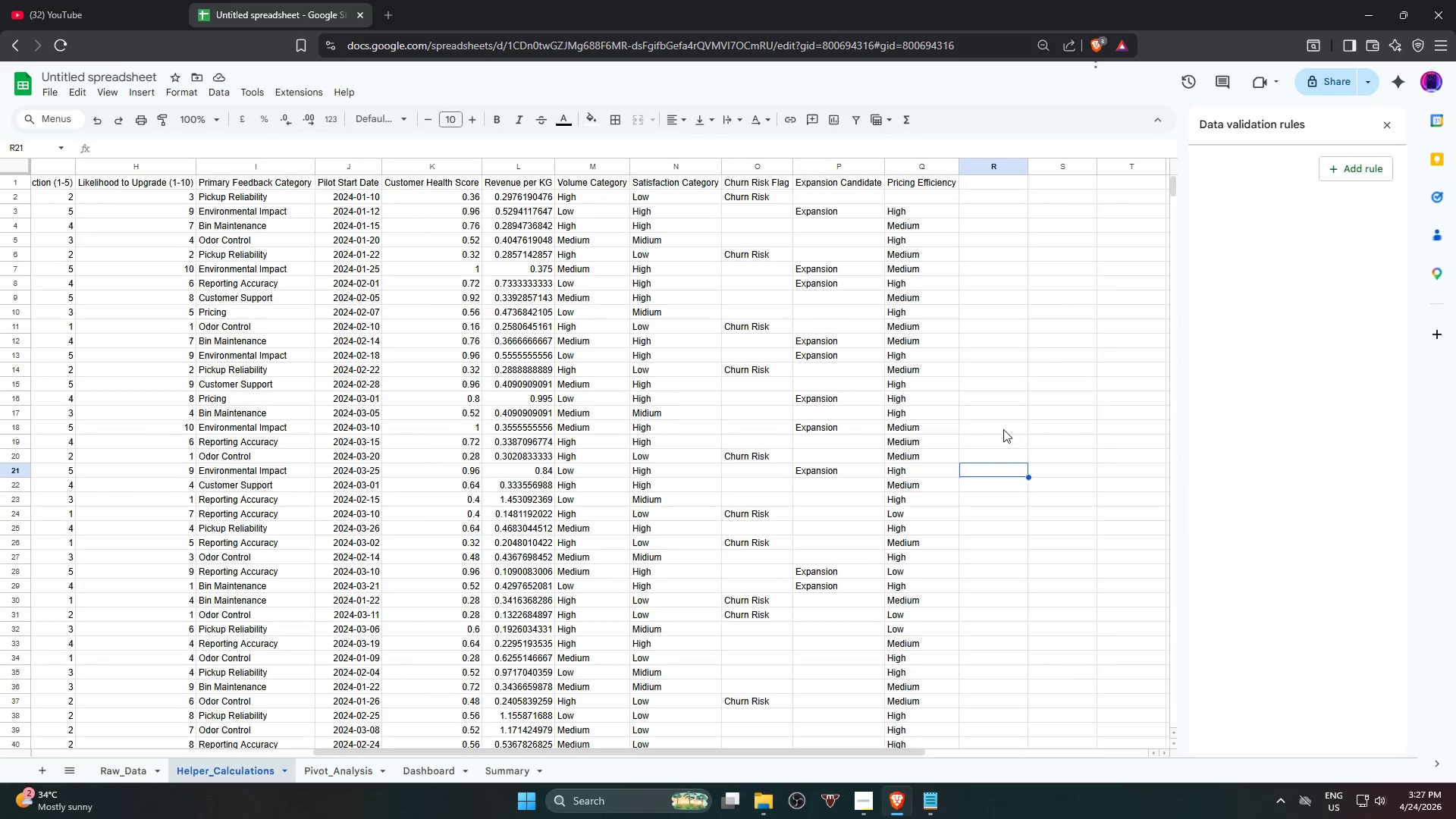 
scroll: coordinate [1004, 428], scroll_direction: up, amount: 5.0
 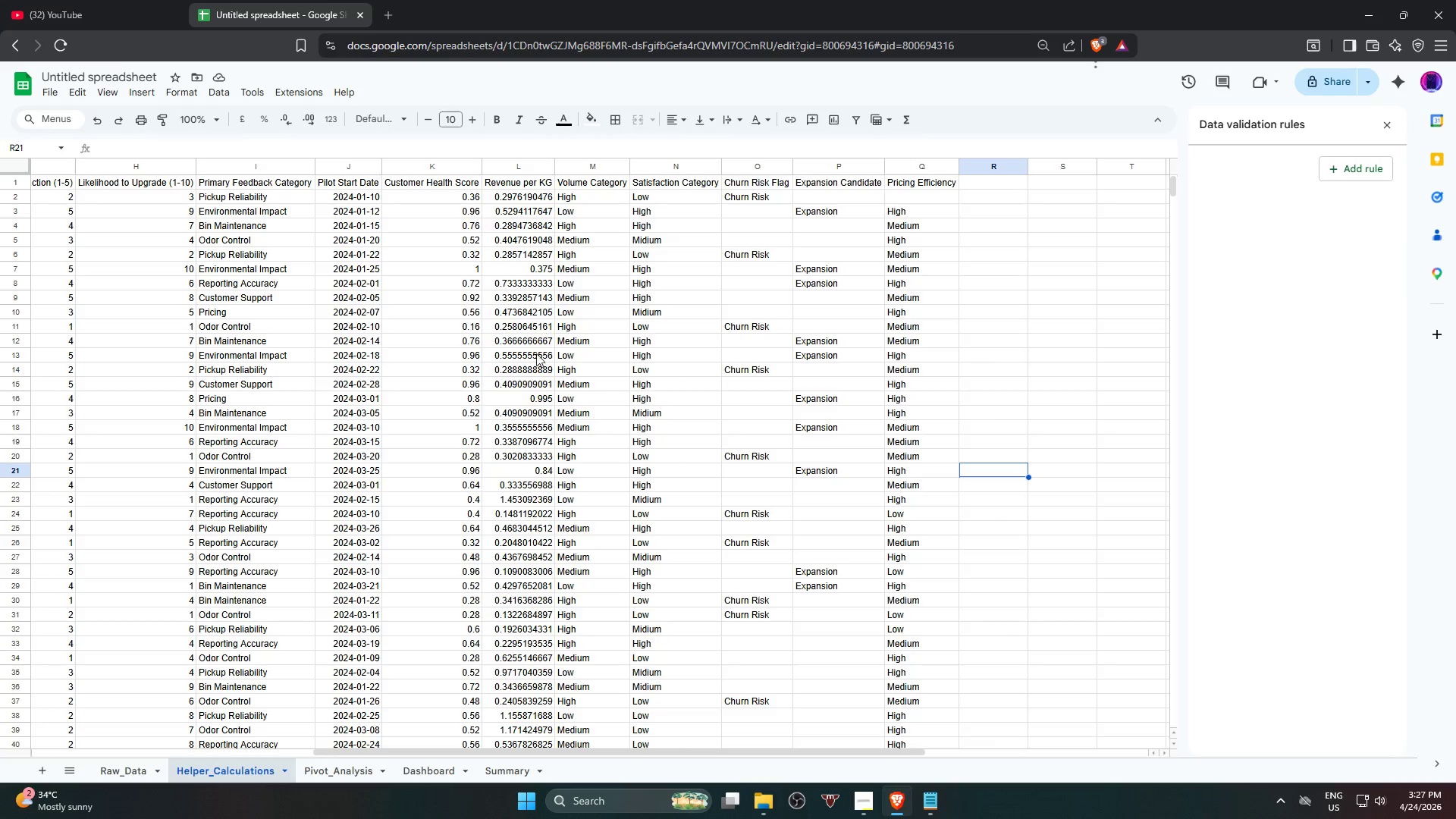 
wait(13.55)
 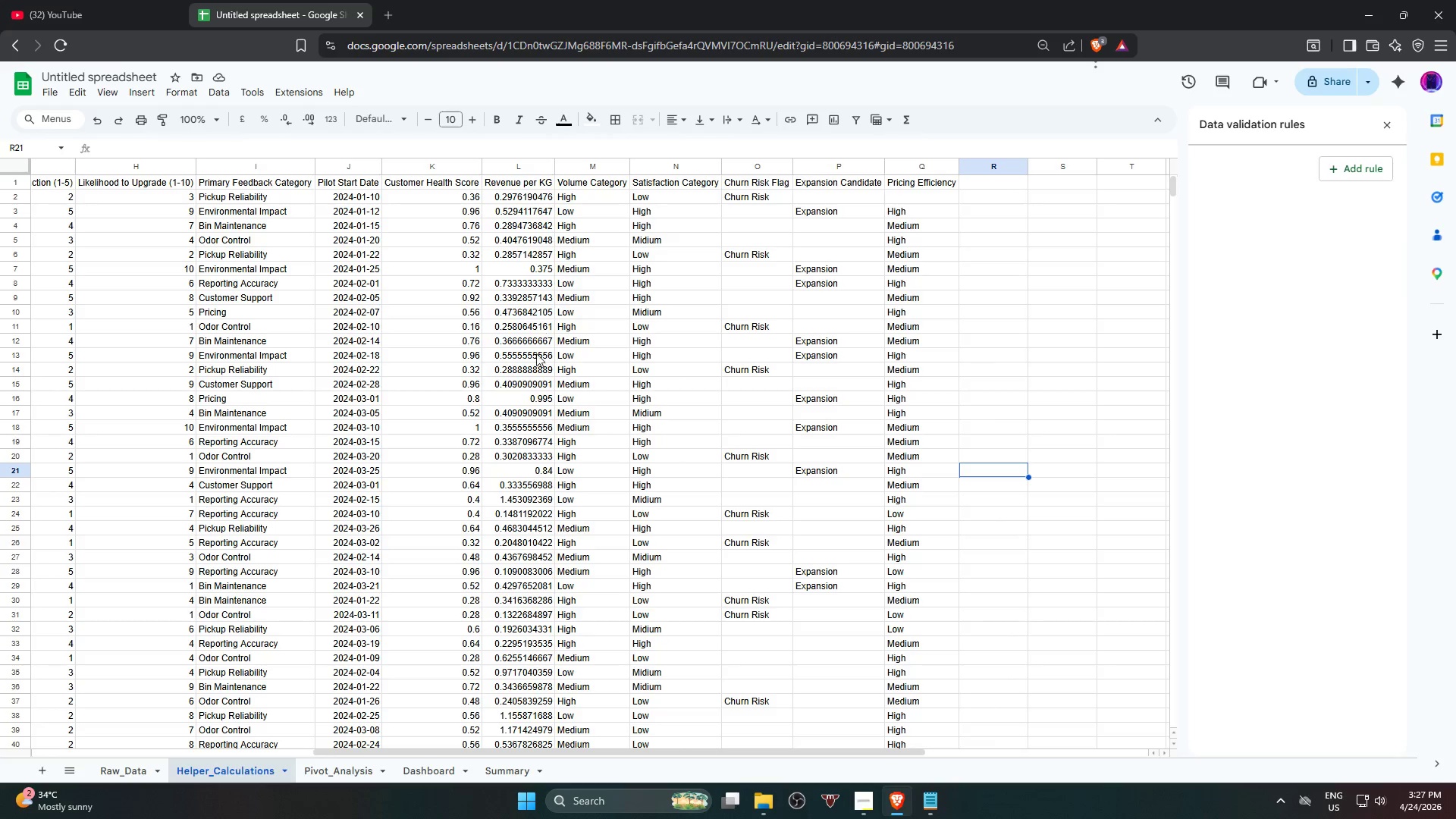 
left_click_drag(start_coordinate=[558, 755], to_coordinate=[483, 754])
 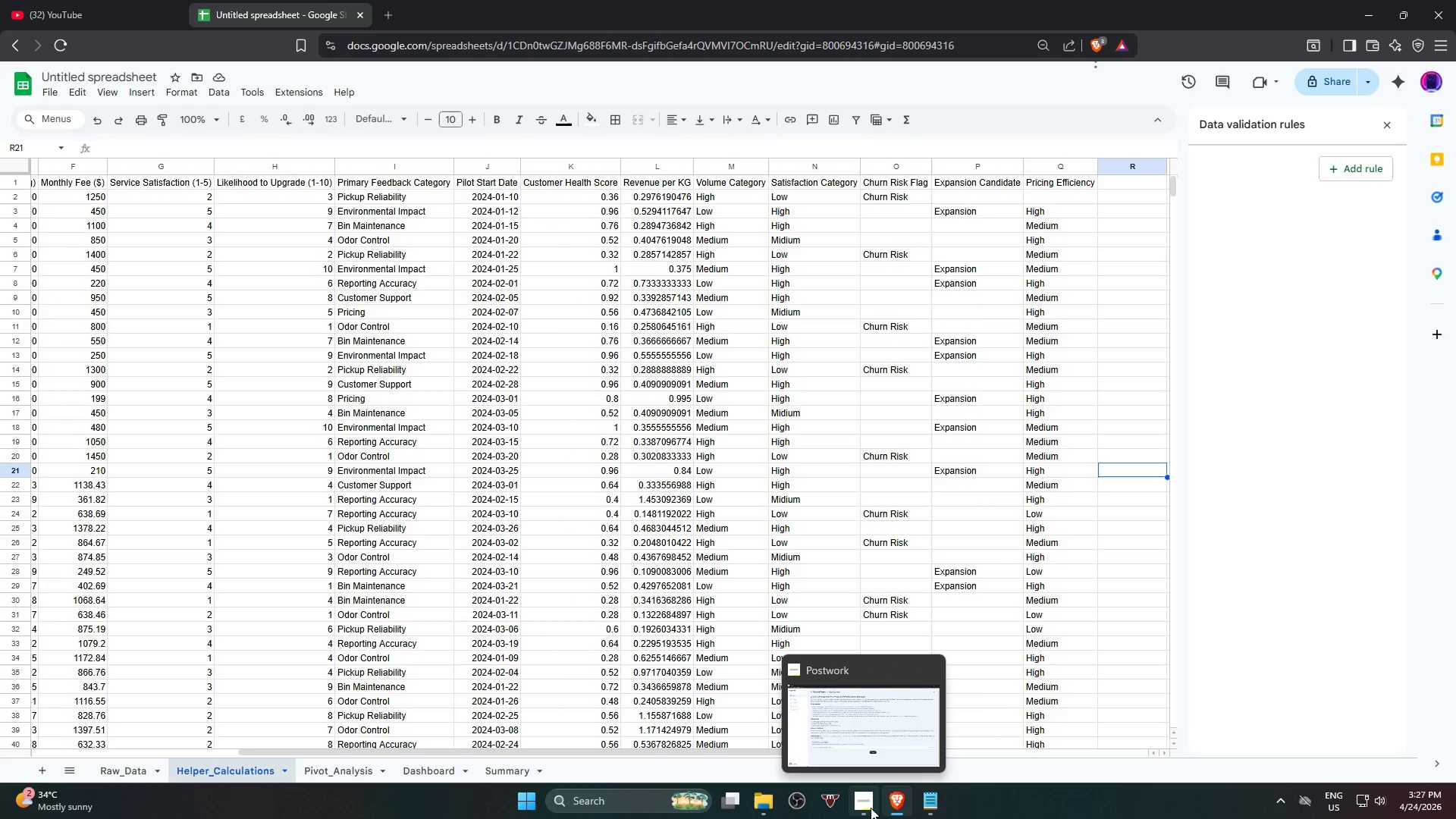 
left_click([871, 808])